 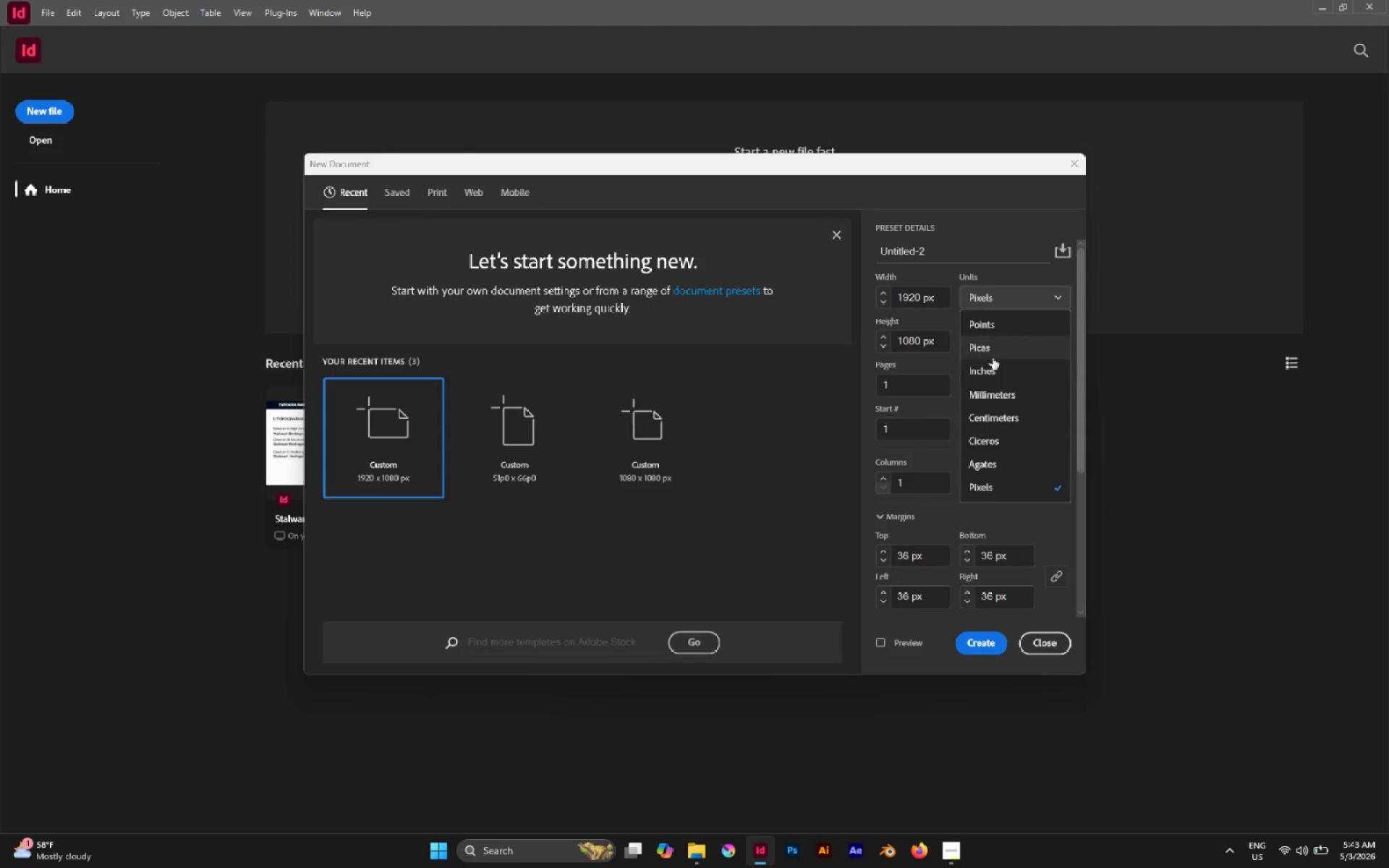 
left_click([1001, 369])
 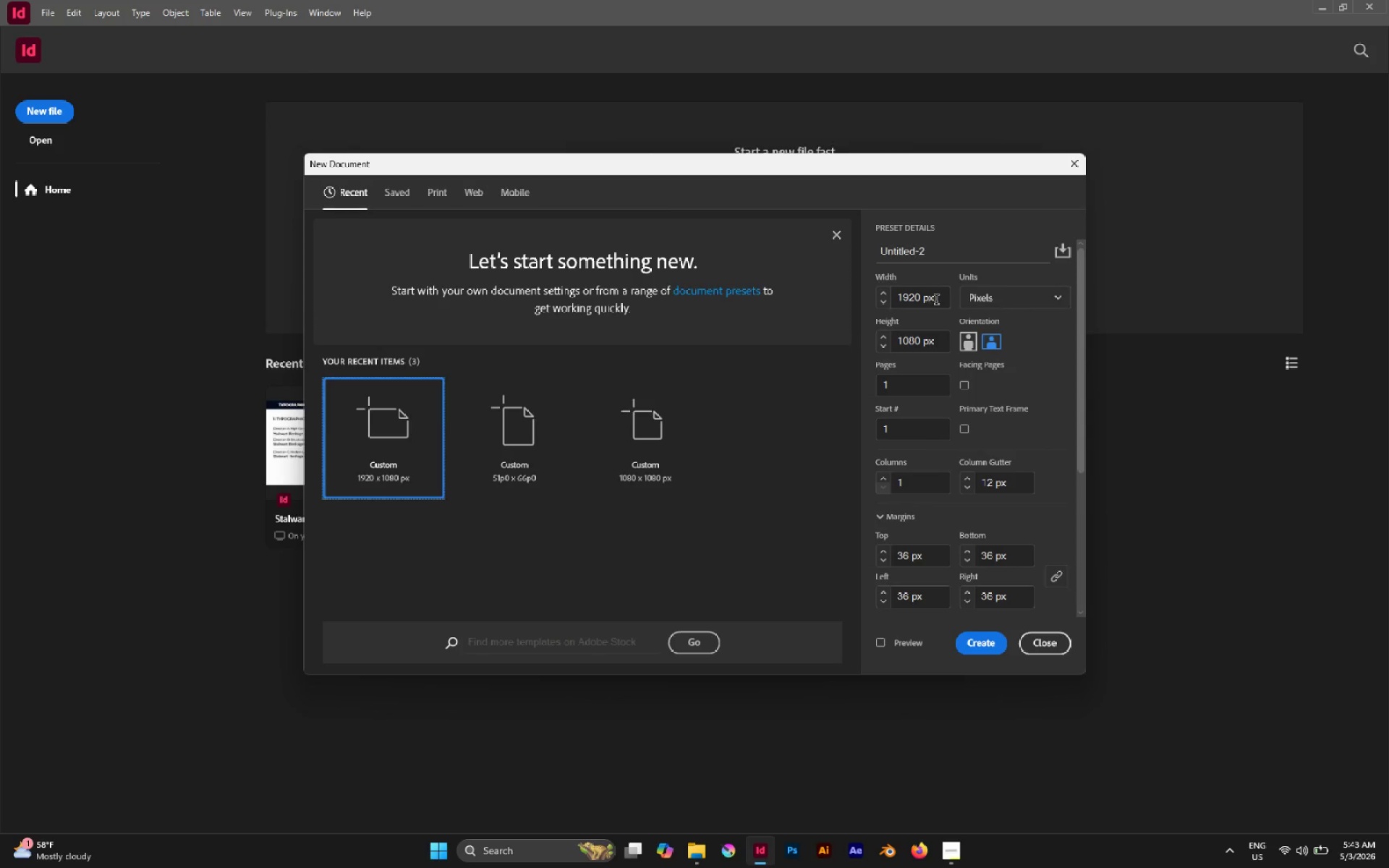 
left_click([996, 302])
 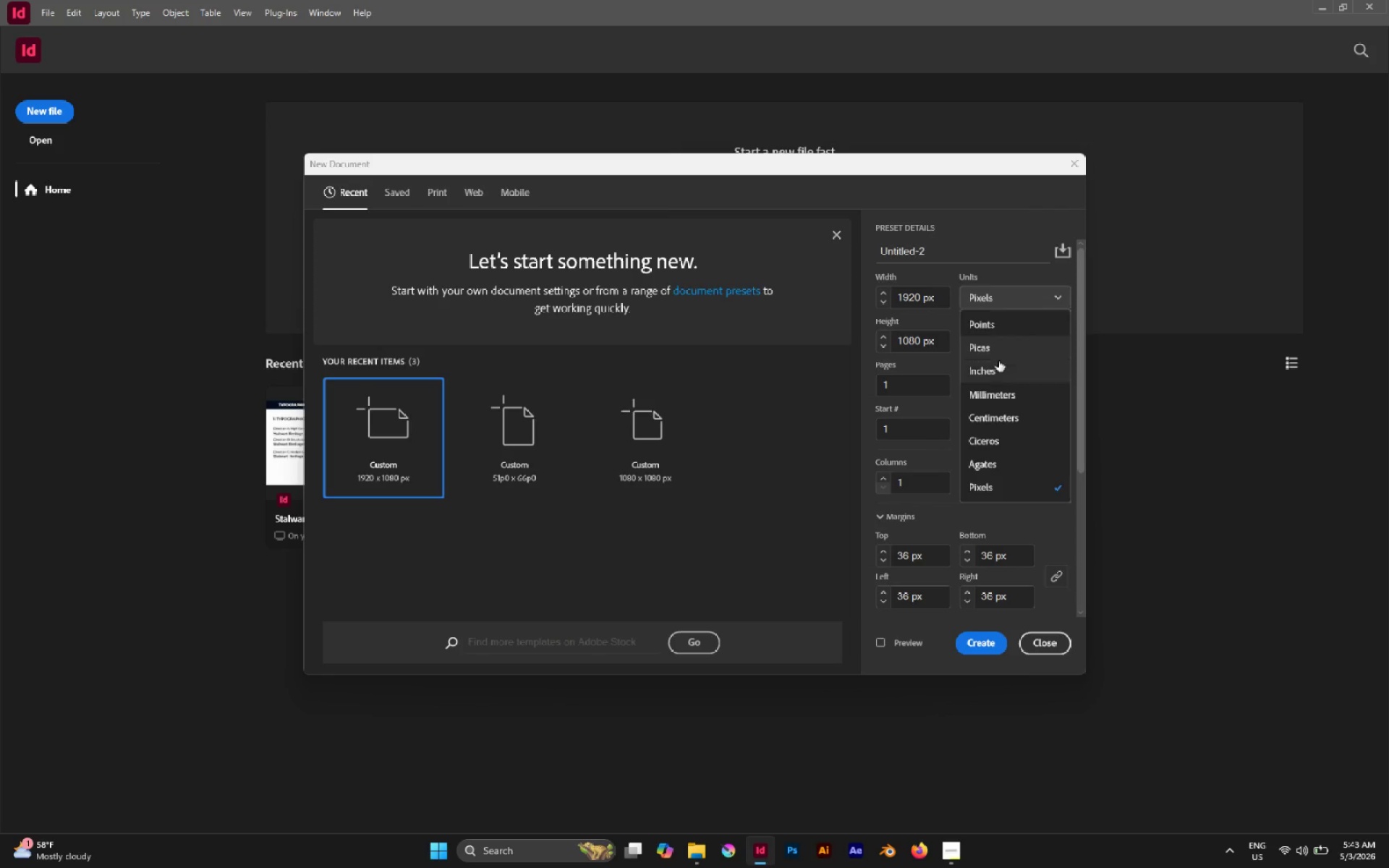 
left_click([998, 368])
 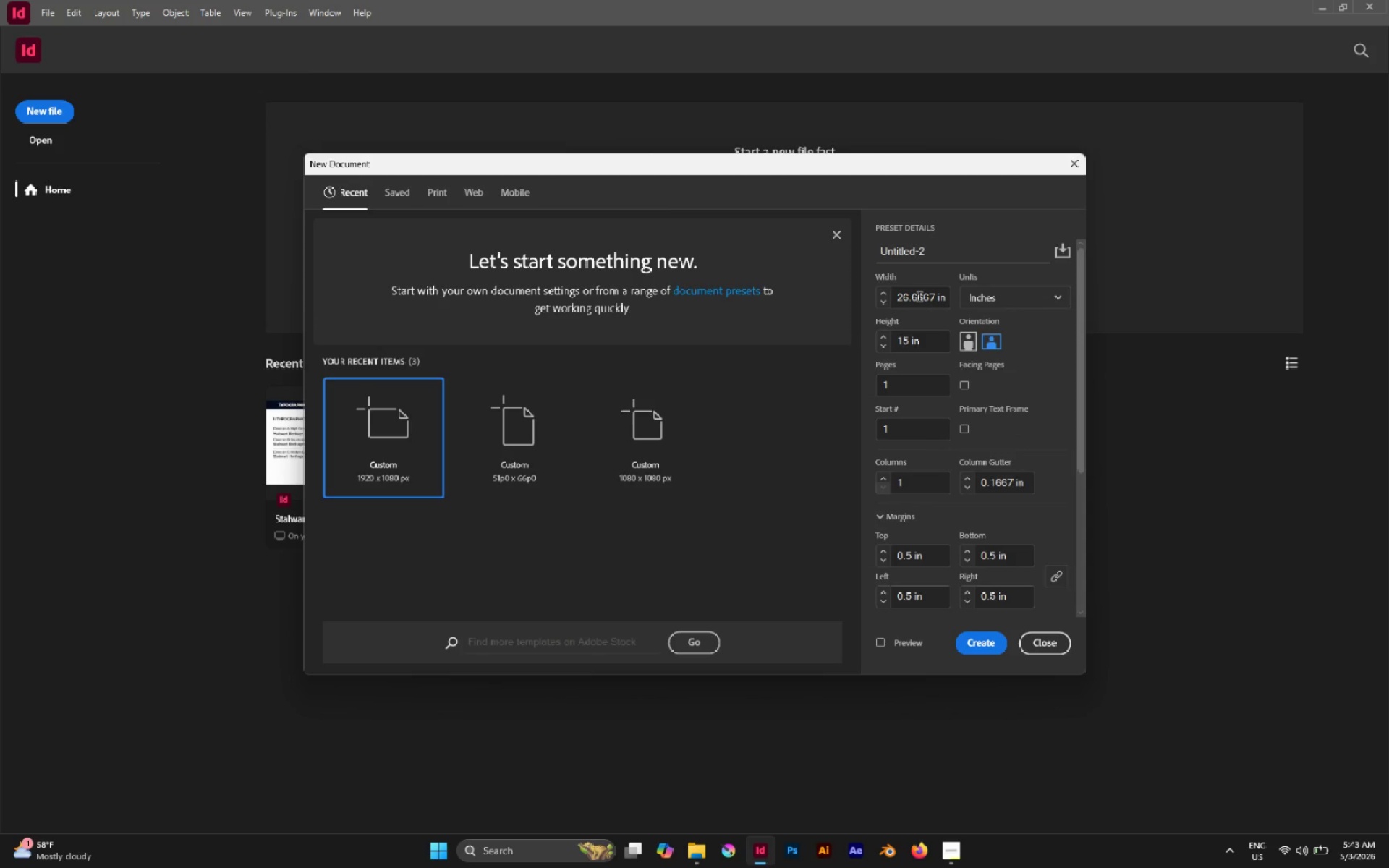 
double_click([919, 298])
 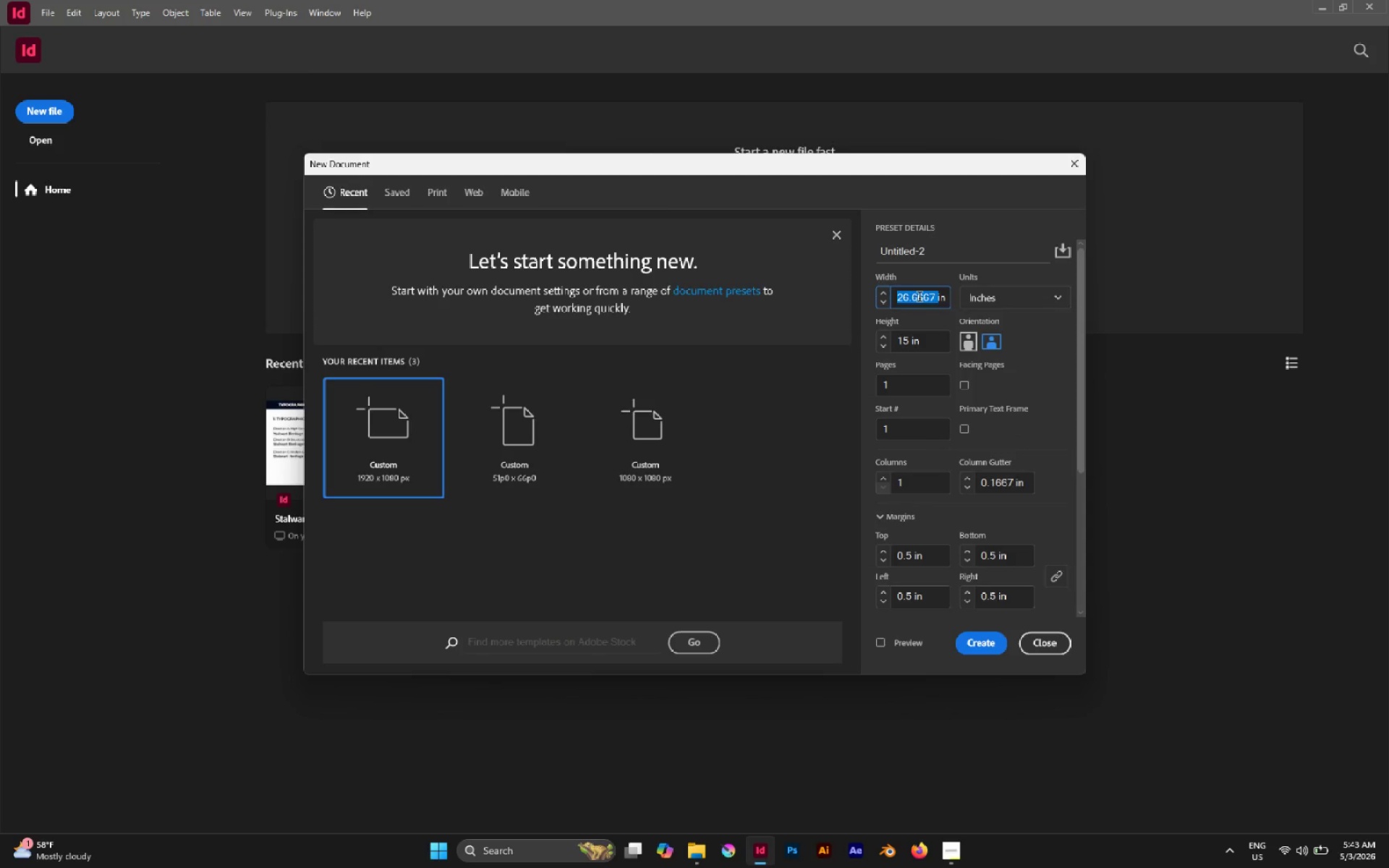 
key(3)
 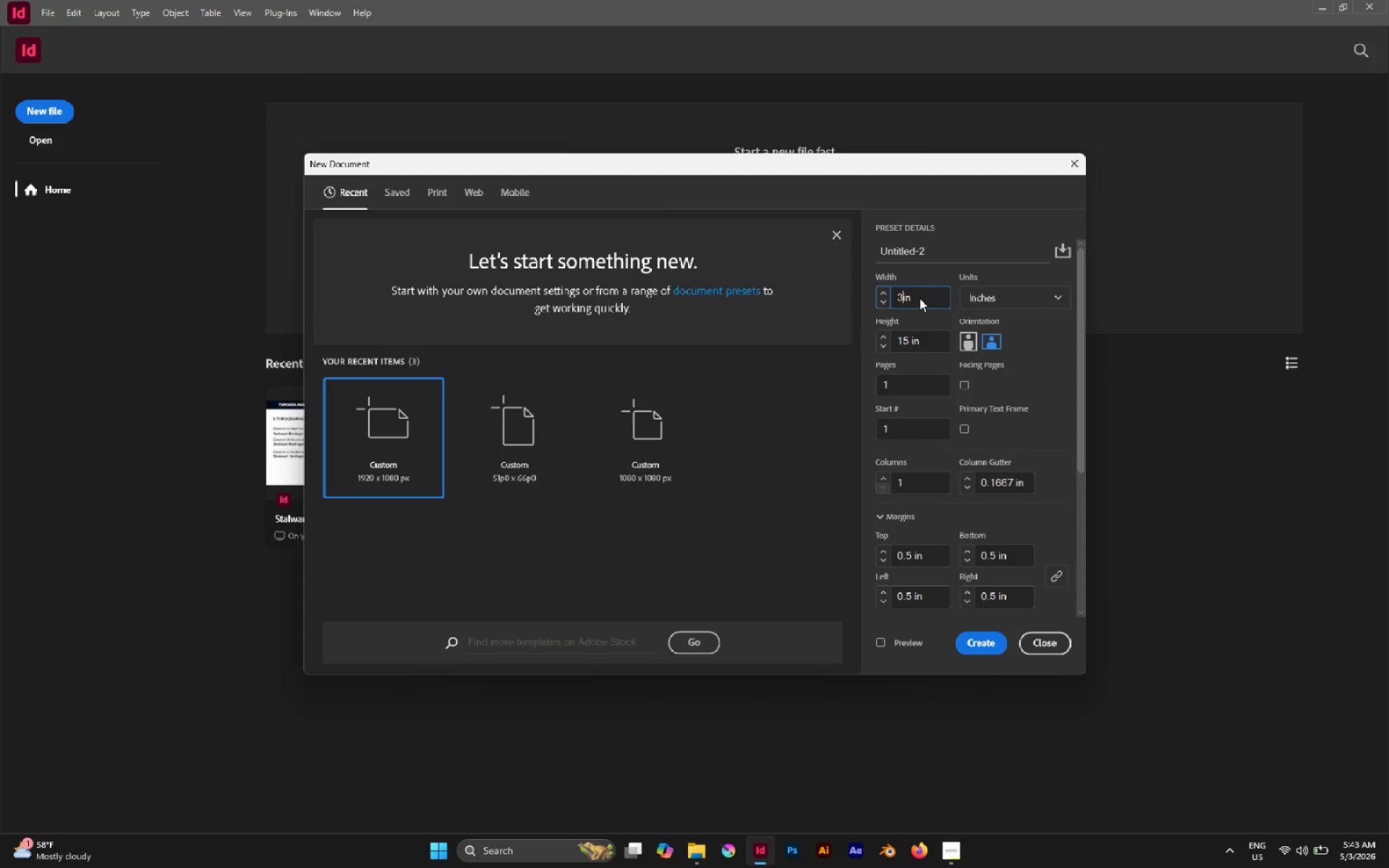 
key(Period)
 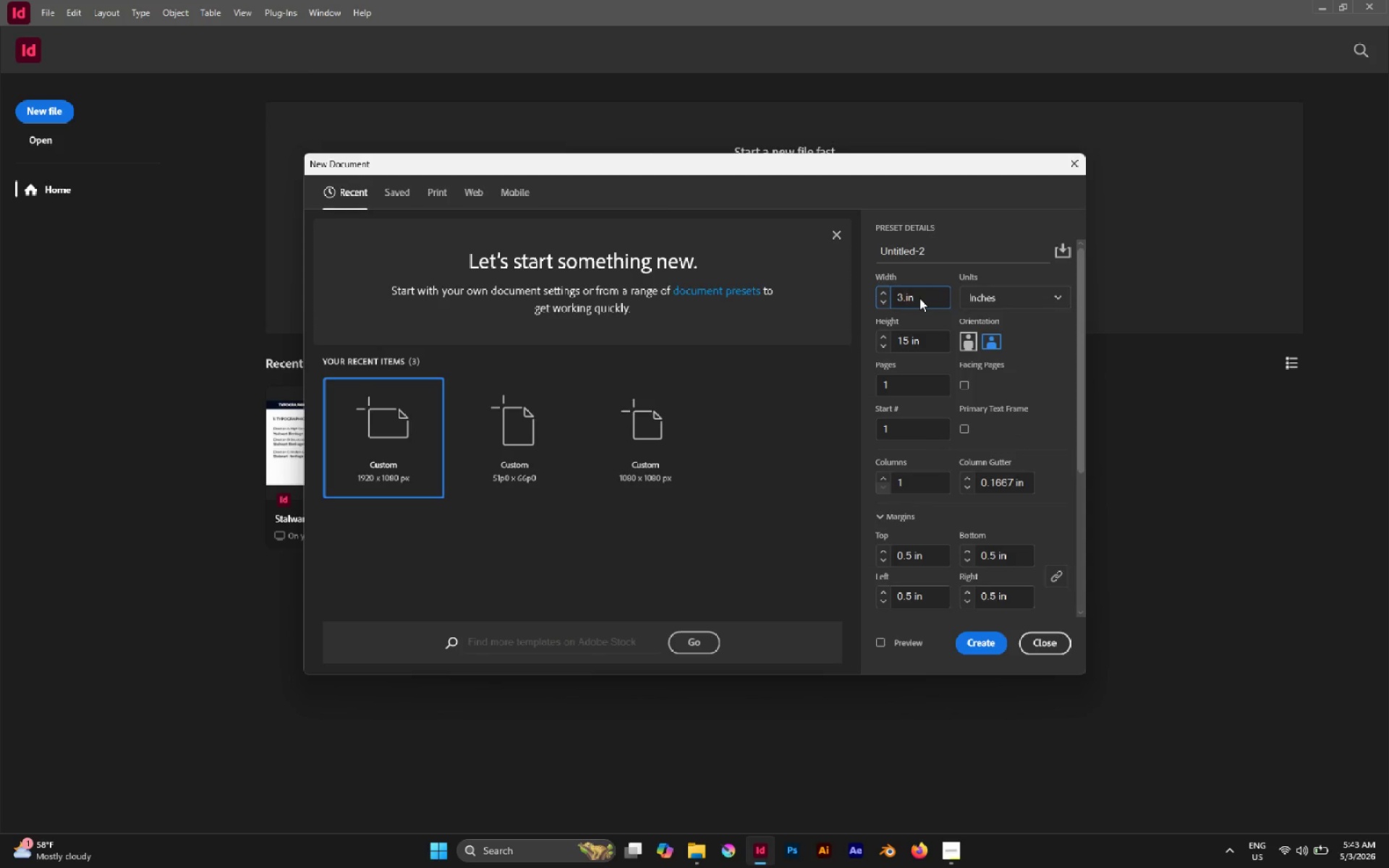 
key(2)
 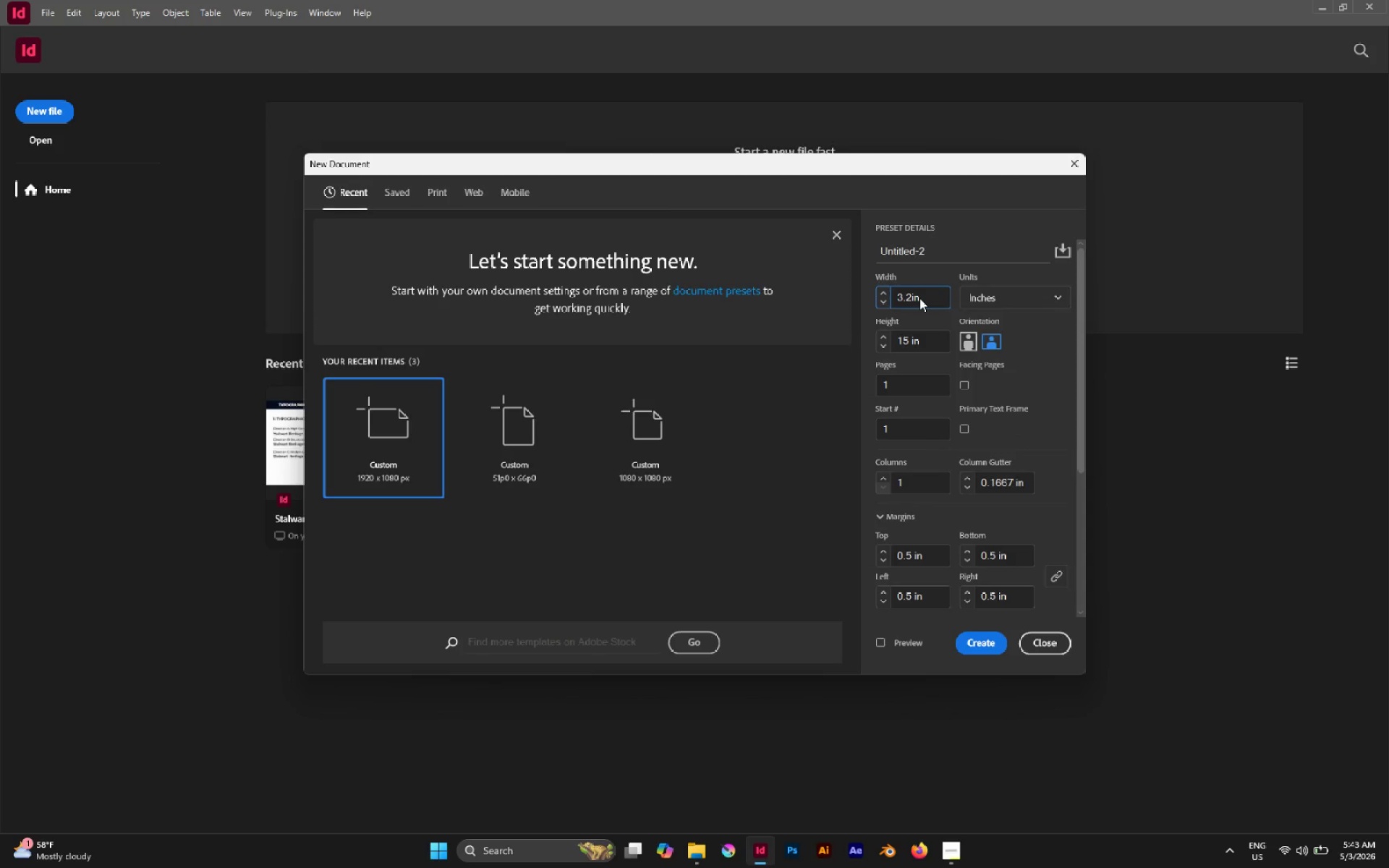 
key(Tab)
 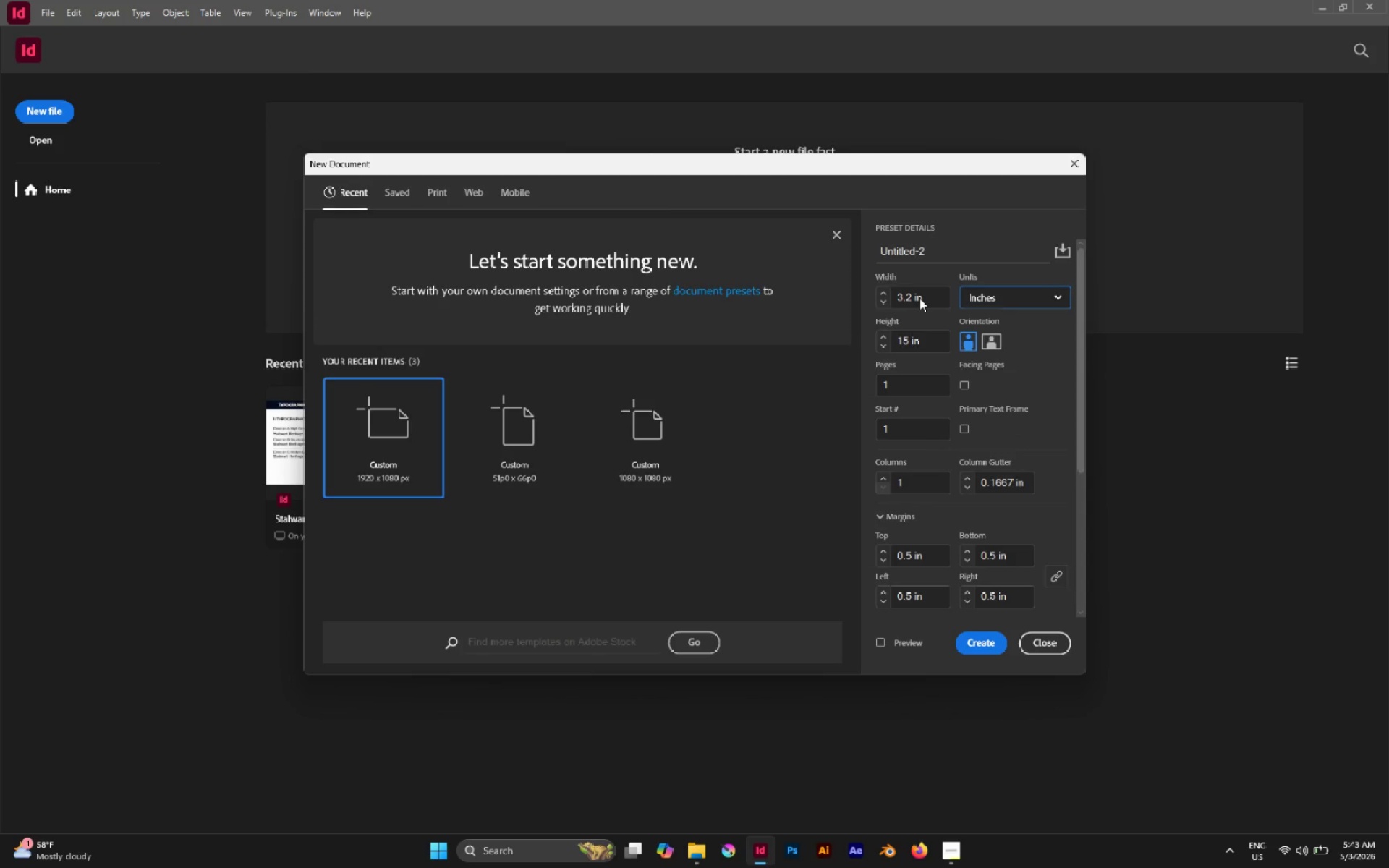 
key(Tab)
 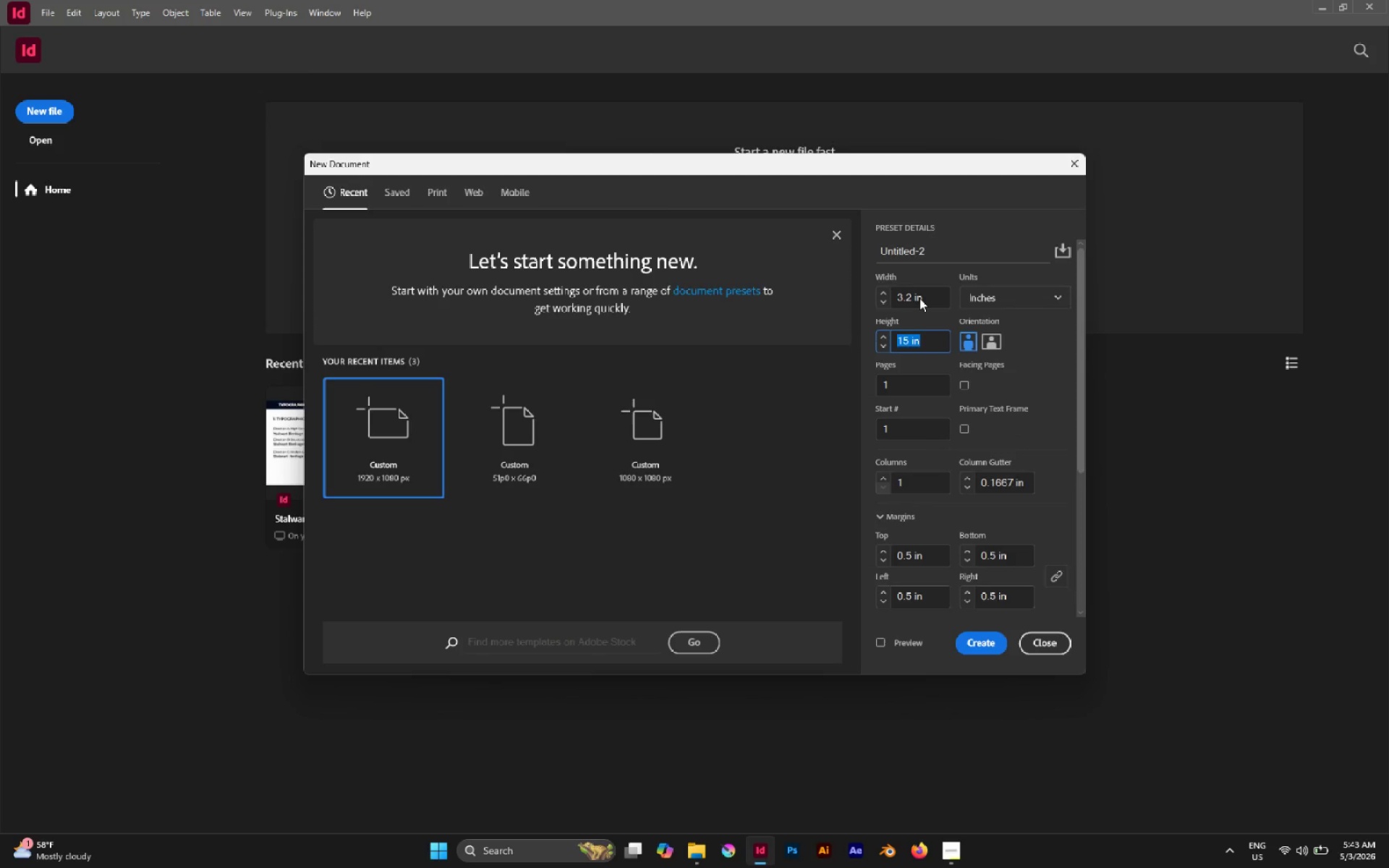 
key(2)
 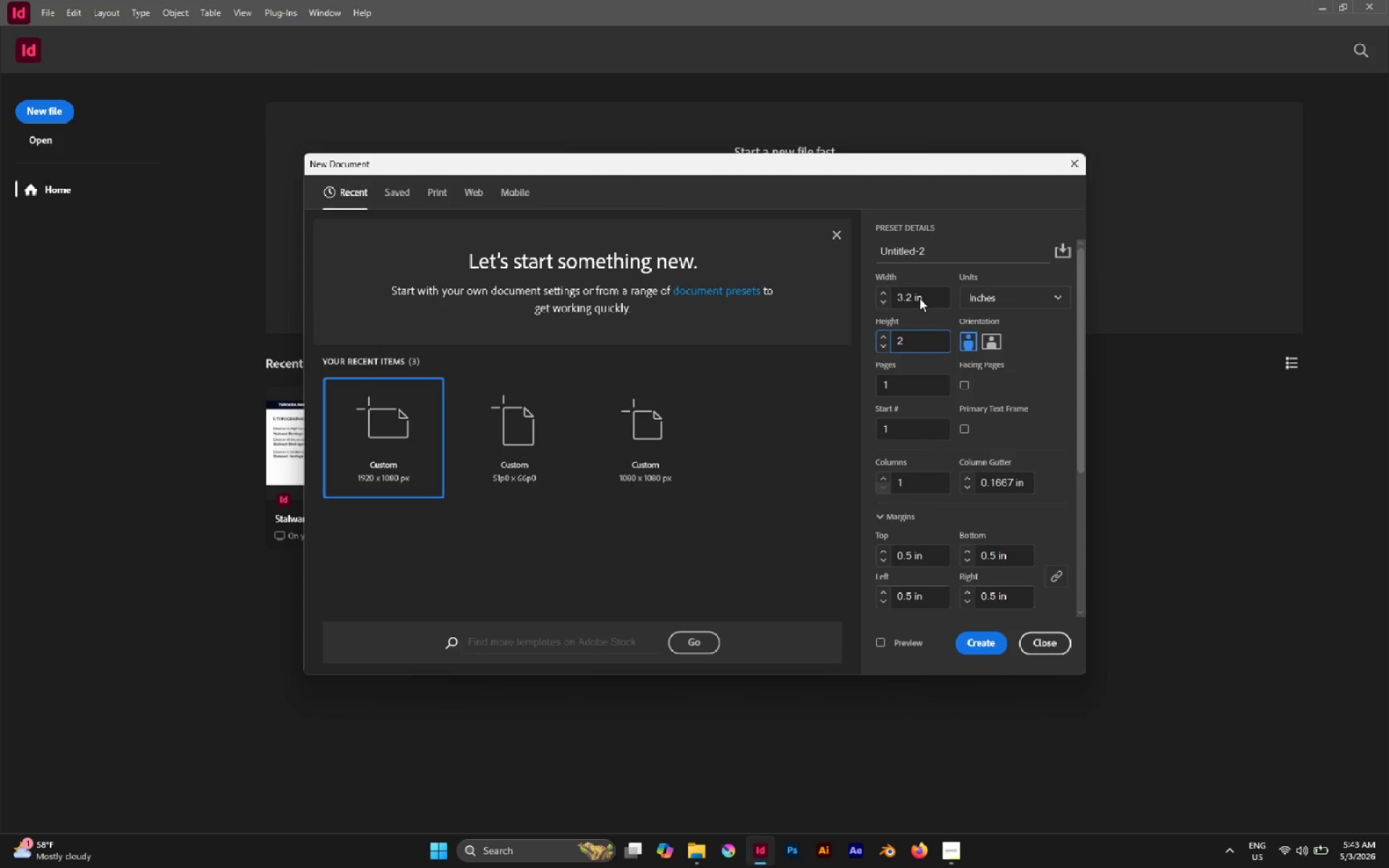 
key(Shift+Tab)
 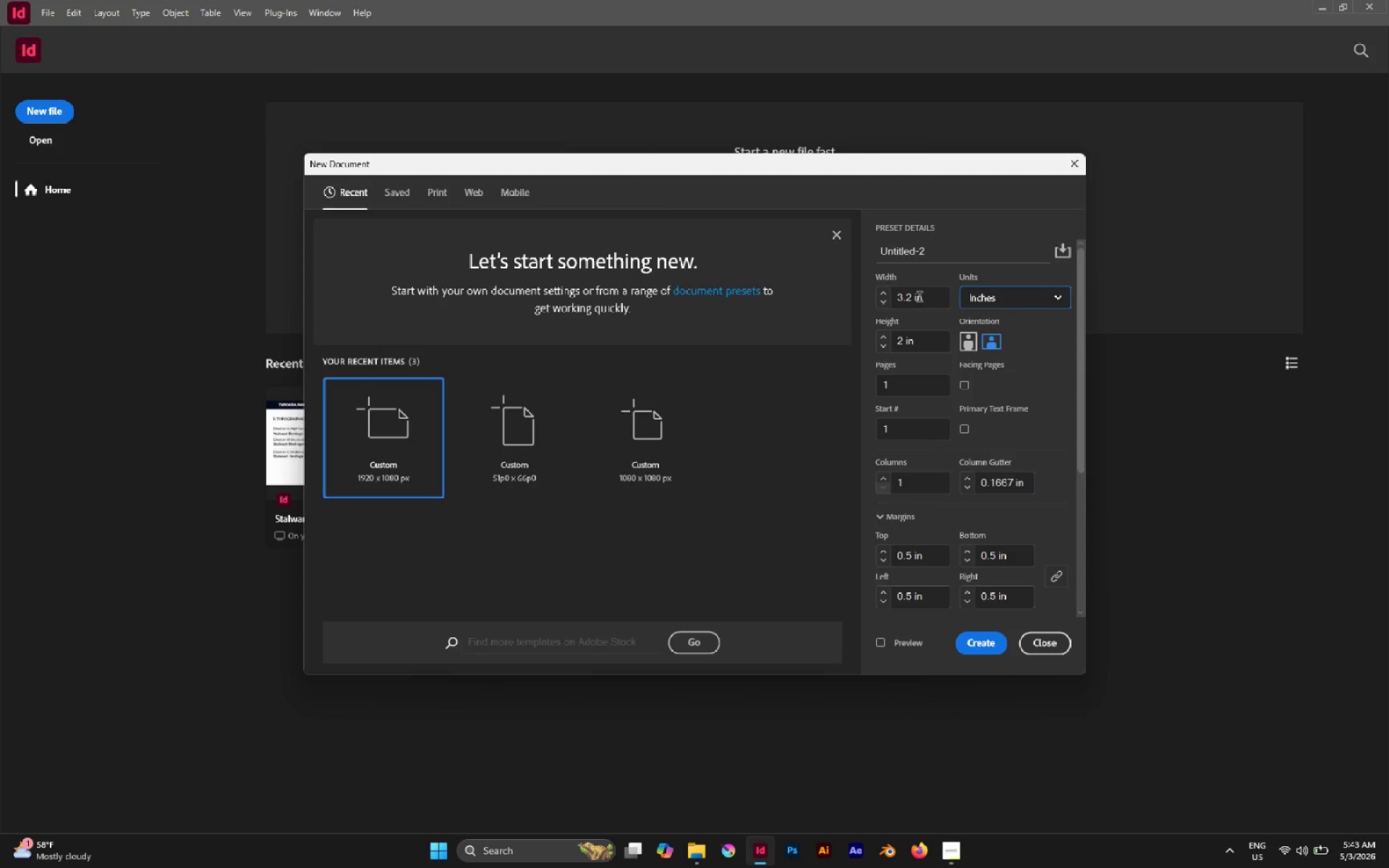 
key(Shift+Tab)
 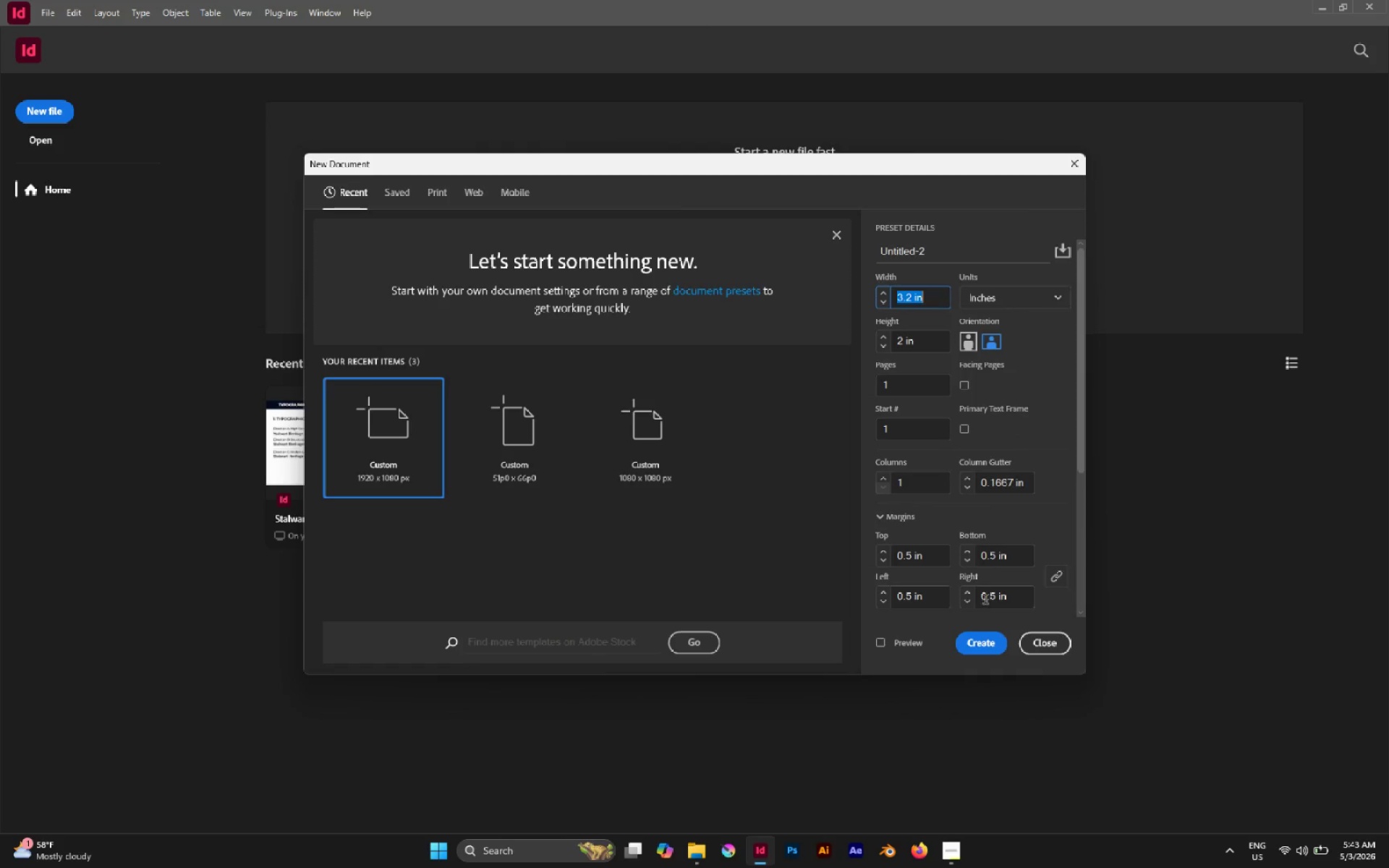 
left_click([981, 637])
 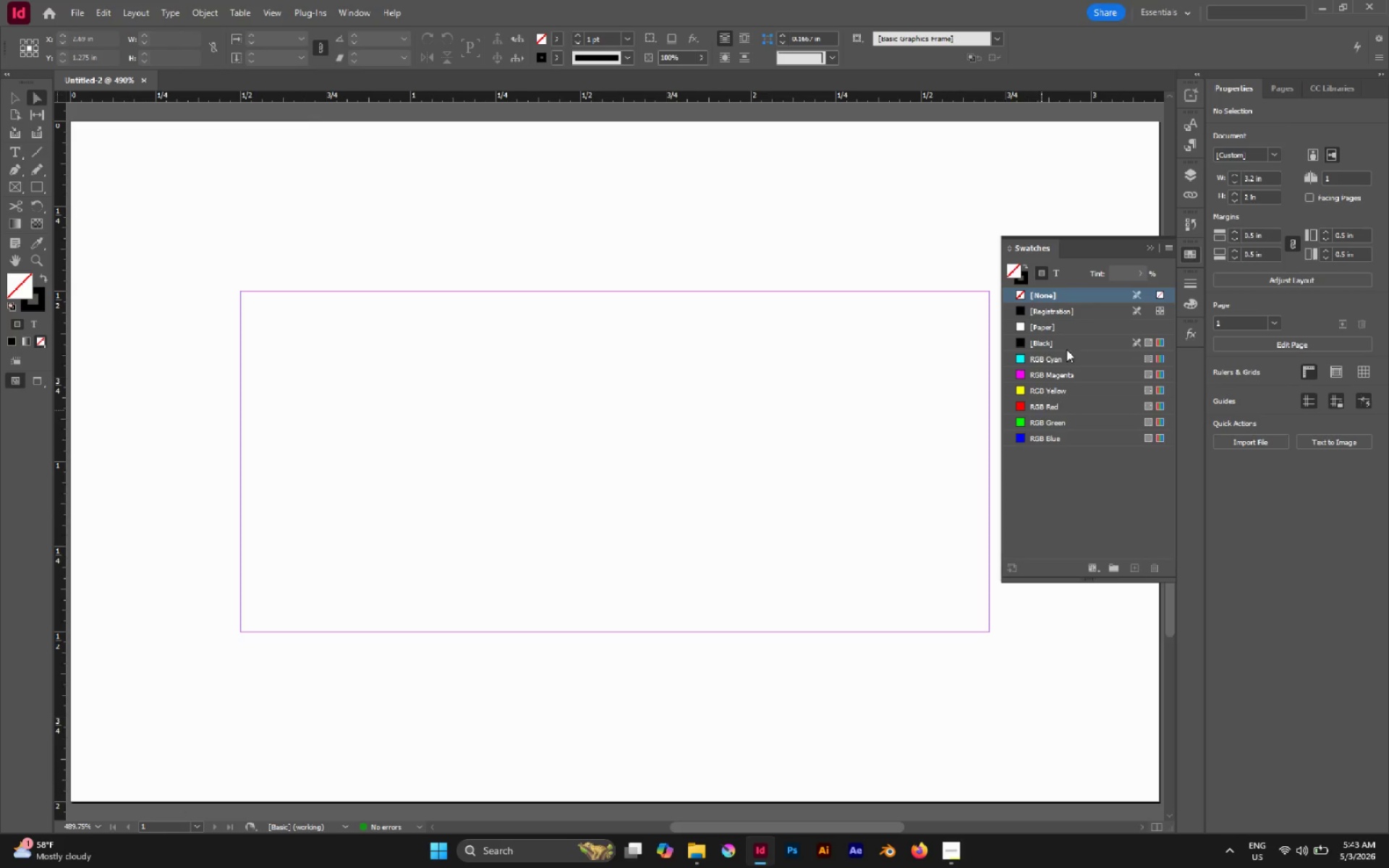 
left_click([1150, 246])
 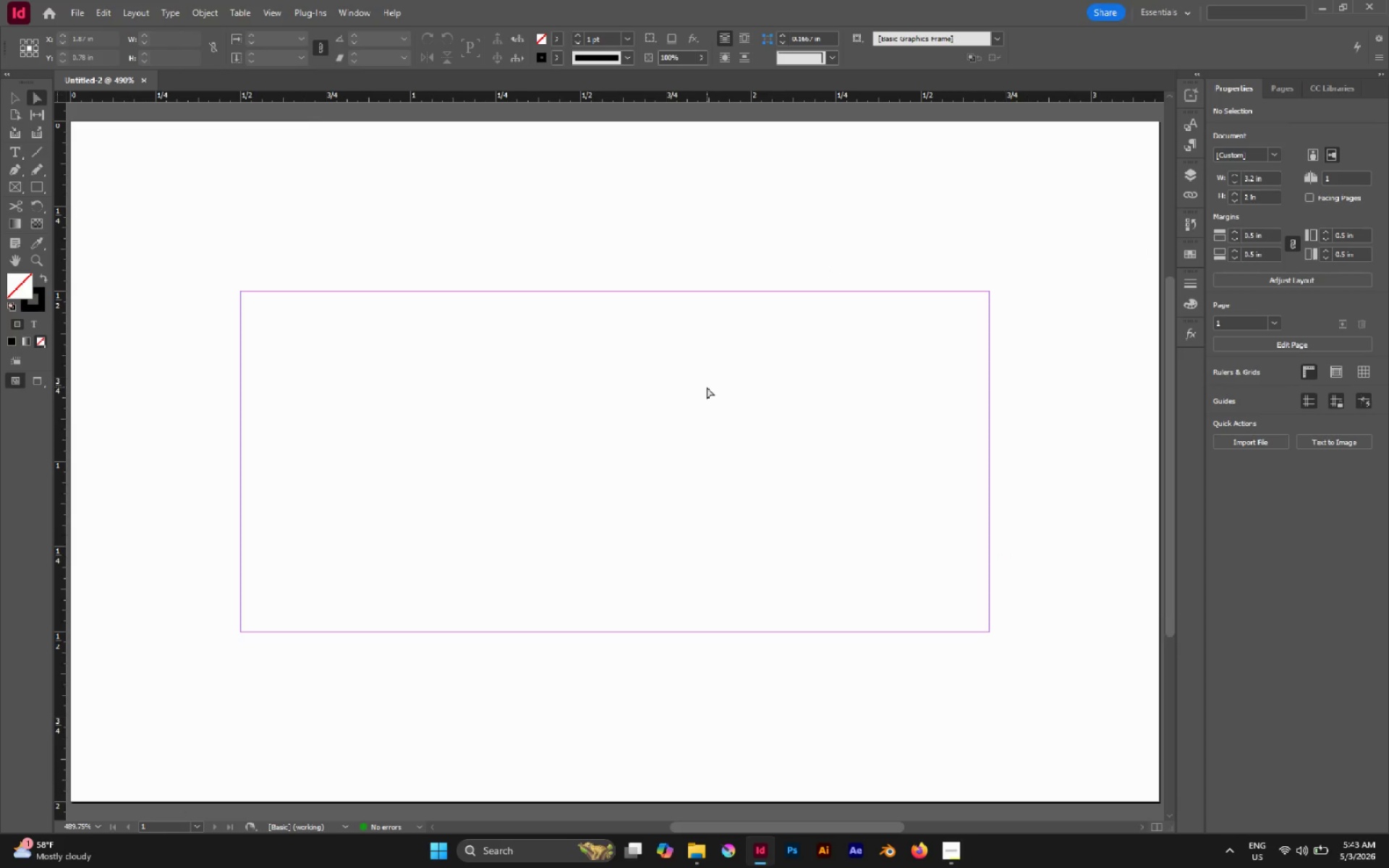 
hold_key(key=AltLeft, duration=1.88)
scroll: coordinate [706, 386], scroll_direction: down, amount: 4.0
 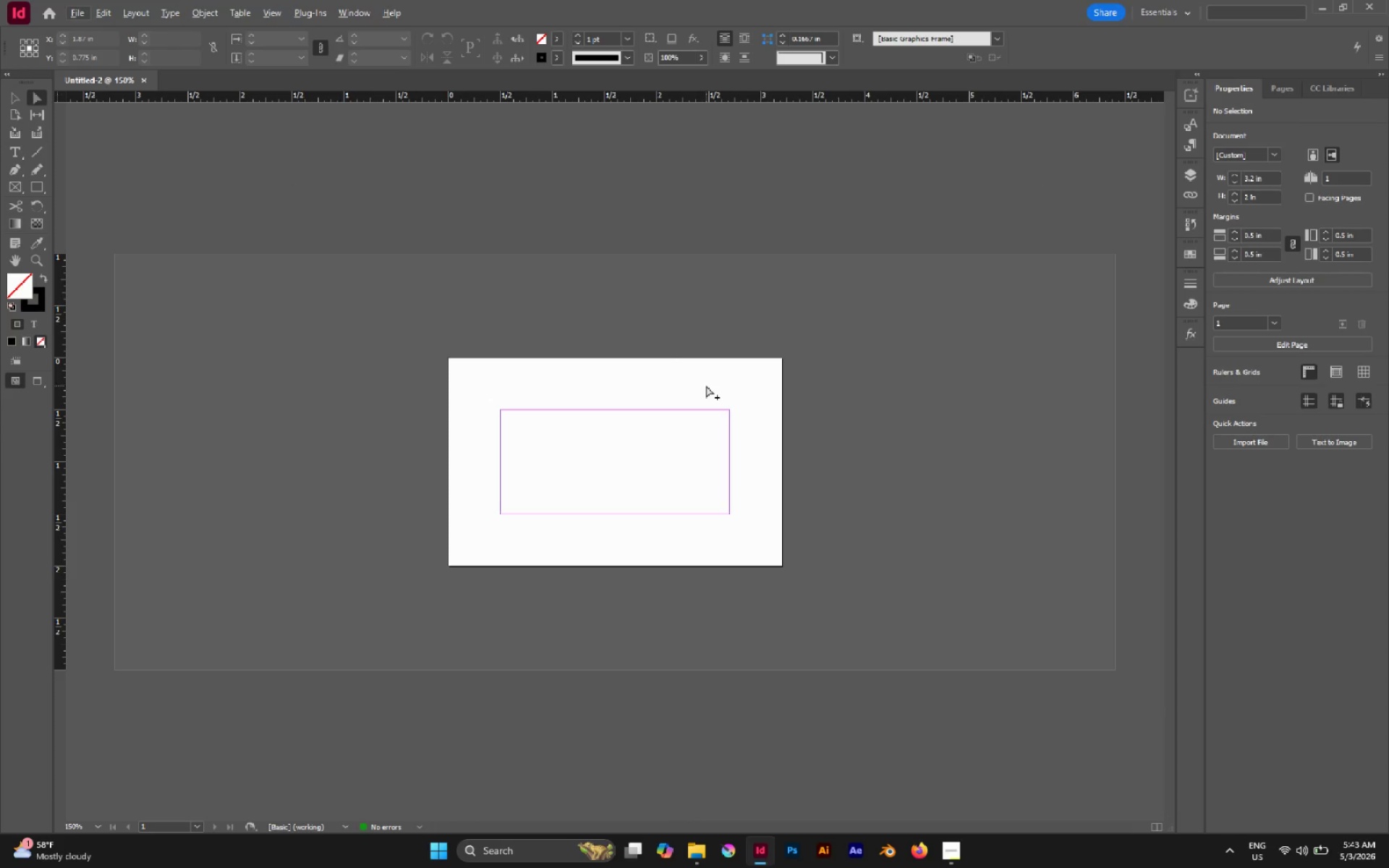 
hold_key(key=AltLeft, duration=0.48)
scroll: coordinate [706, 386], scroll_direction: up, amount: 1.0
 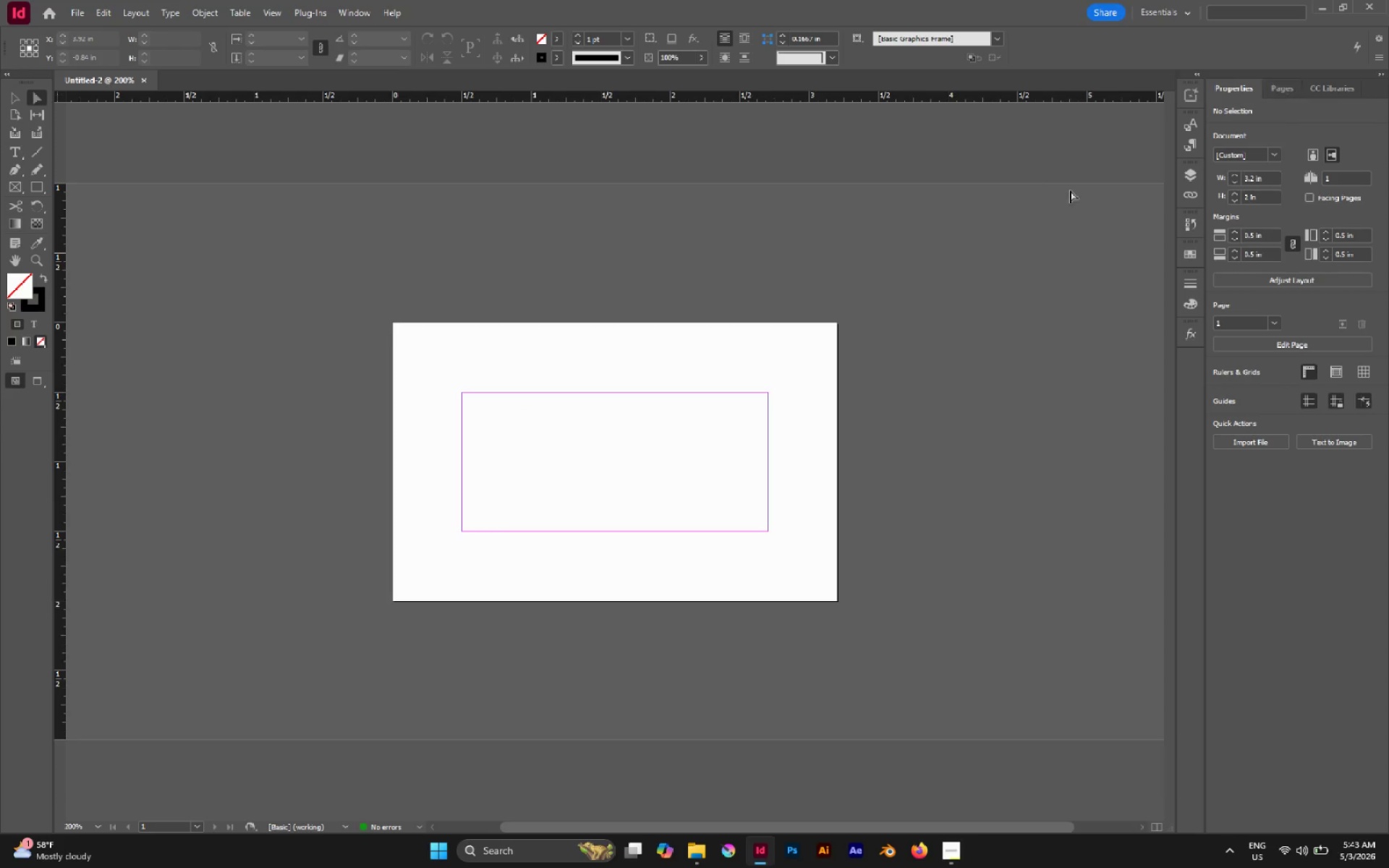 
left_click_drag(start_coordinate=[423, 352], to_coordinate=[595, 529])
 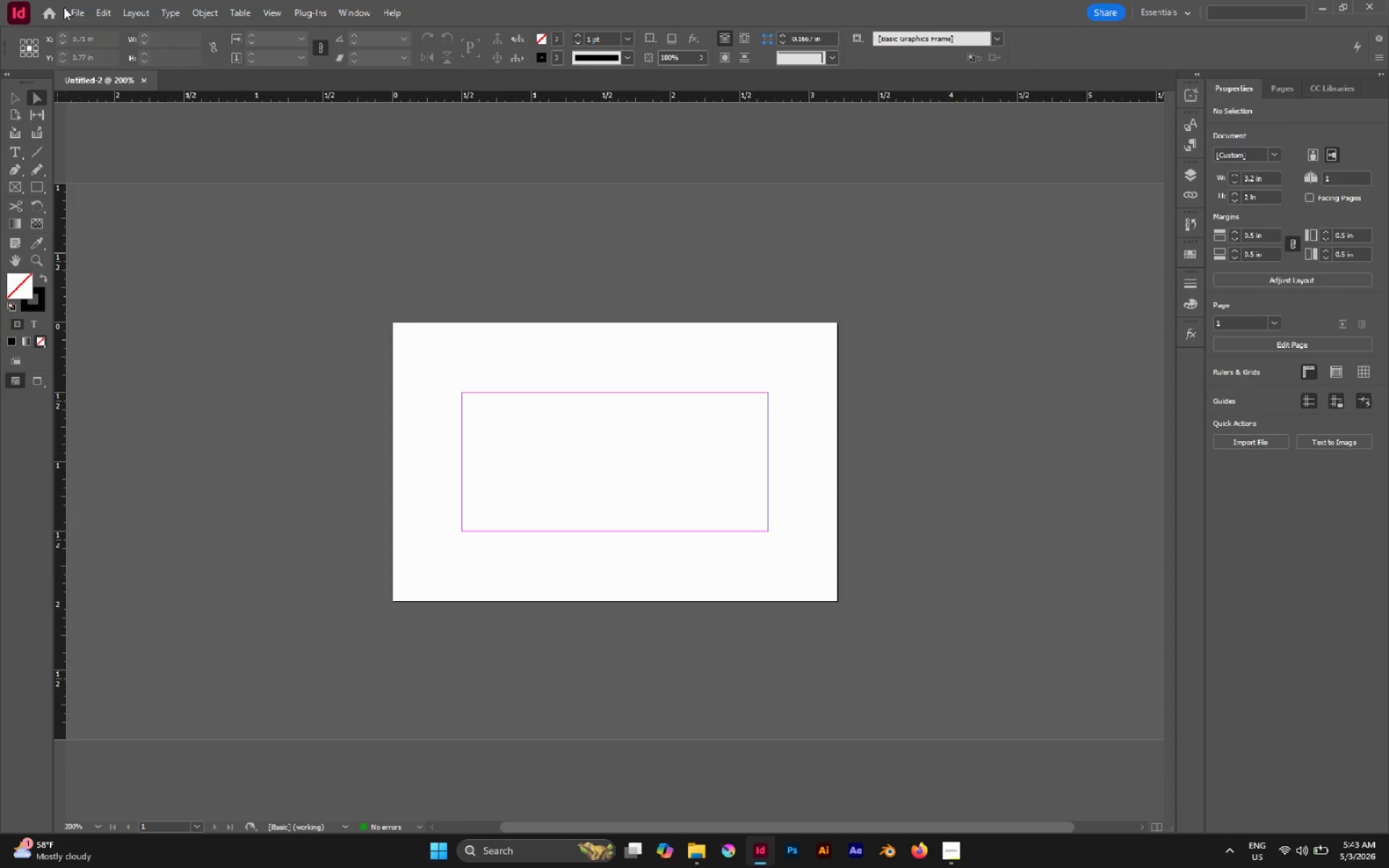 
left_click([71, 13])
 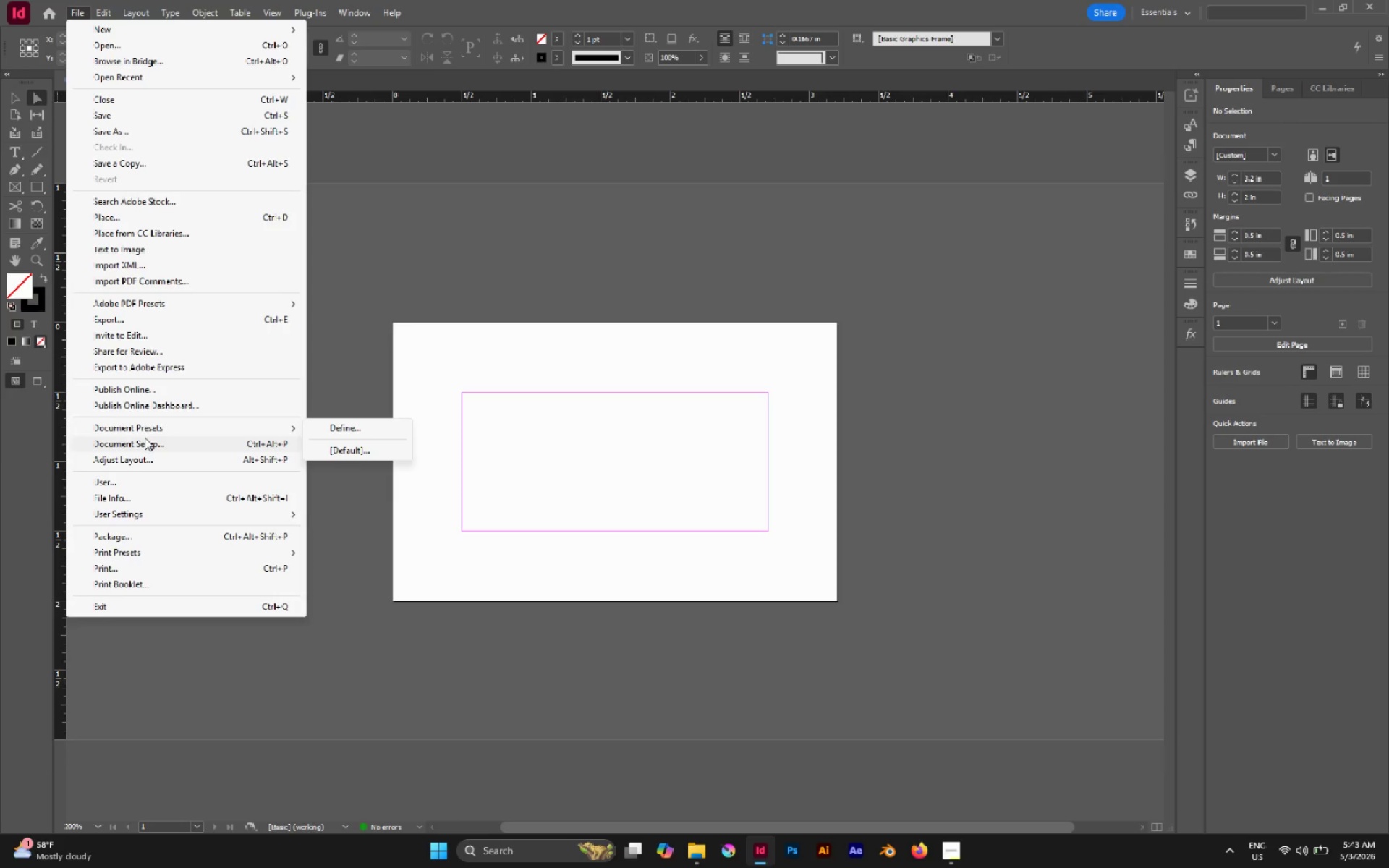 
left_click([145, 442])
 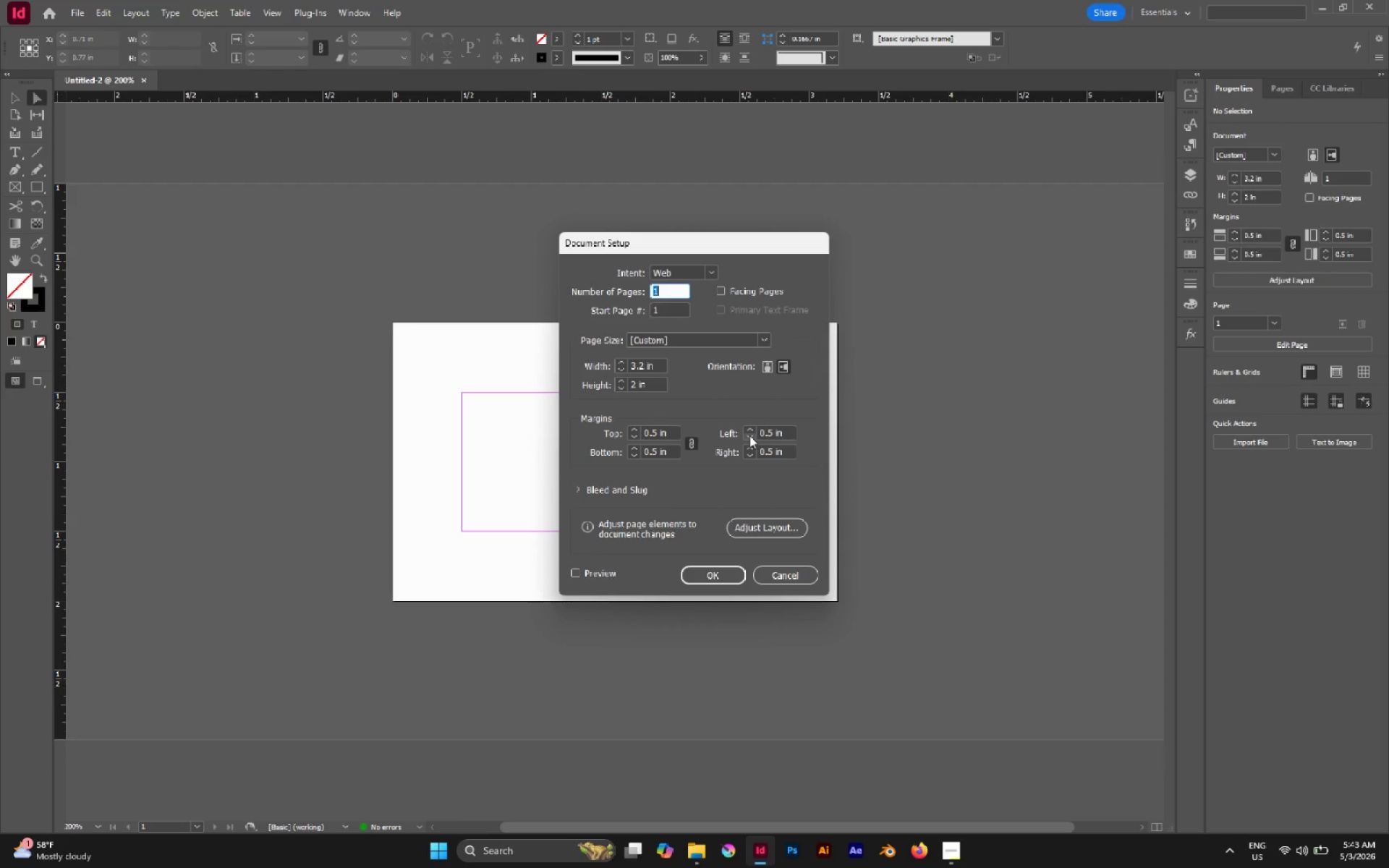 
wait(6.81)
 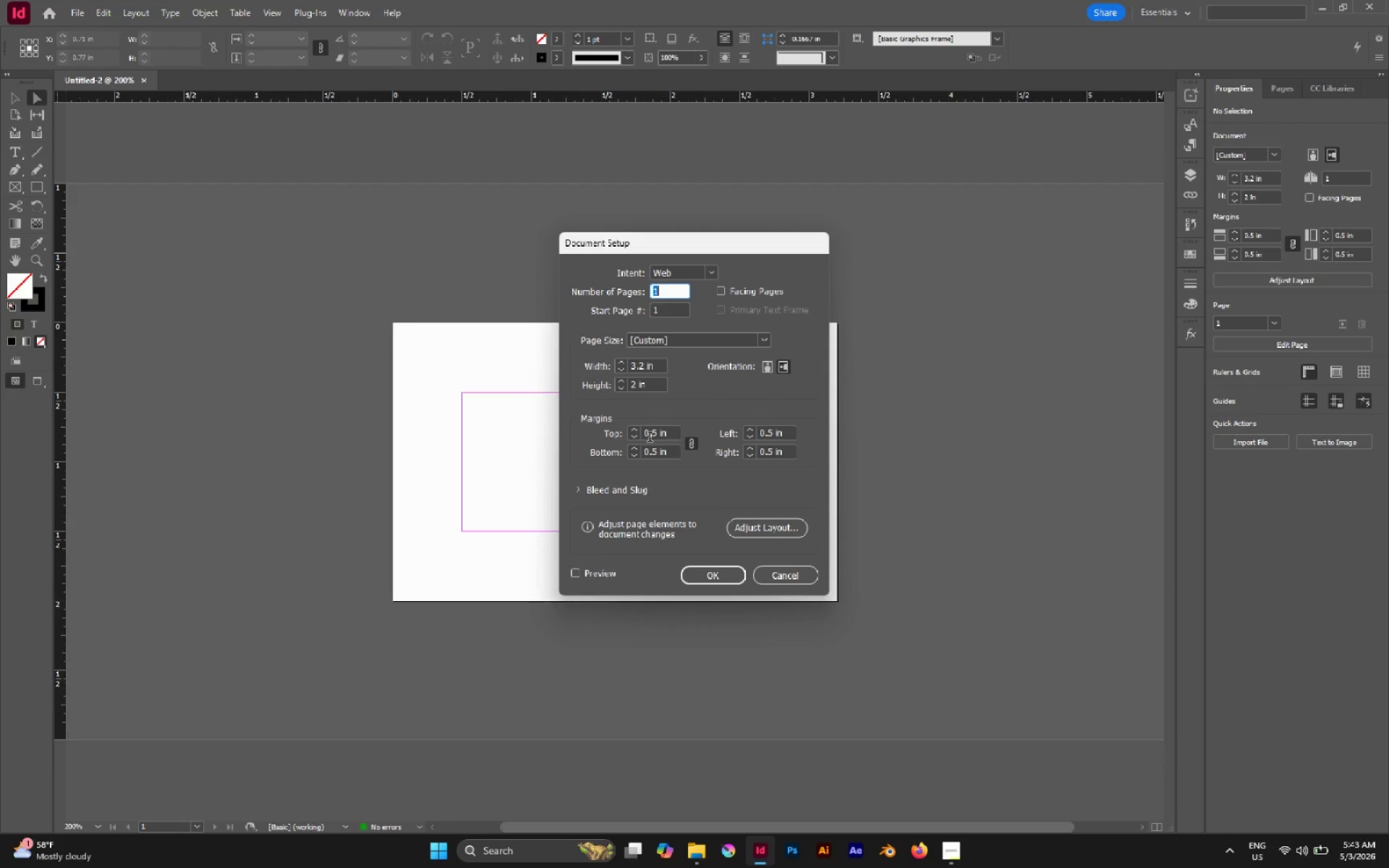 
left_click([959, 846])